 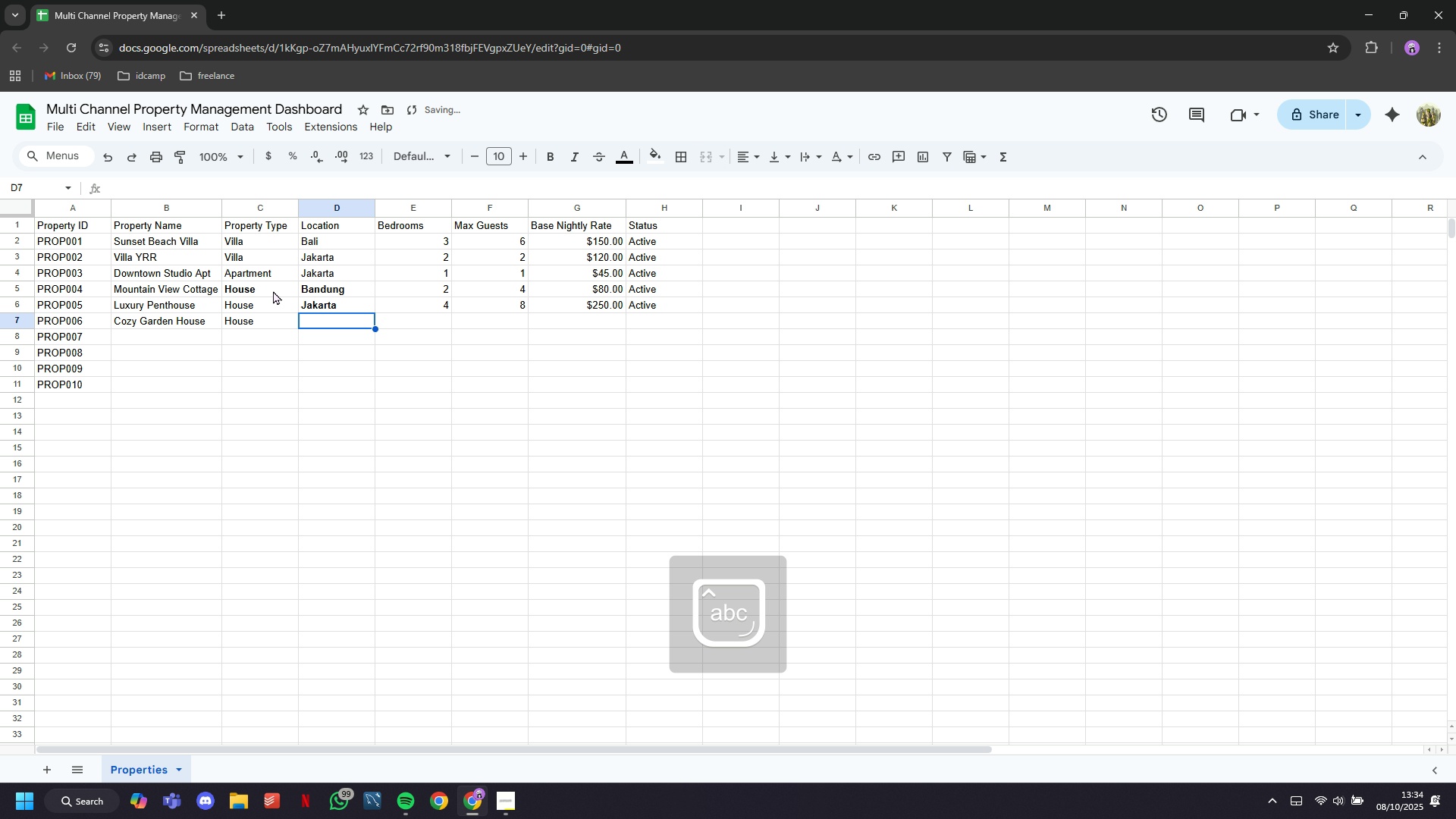 
type(Bandung)
 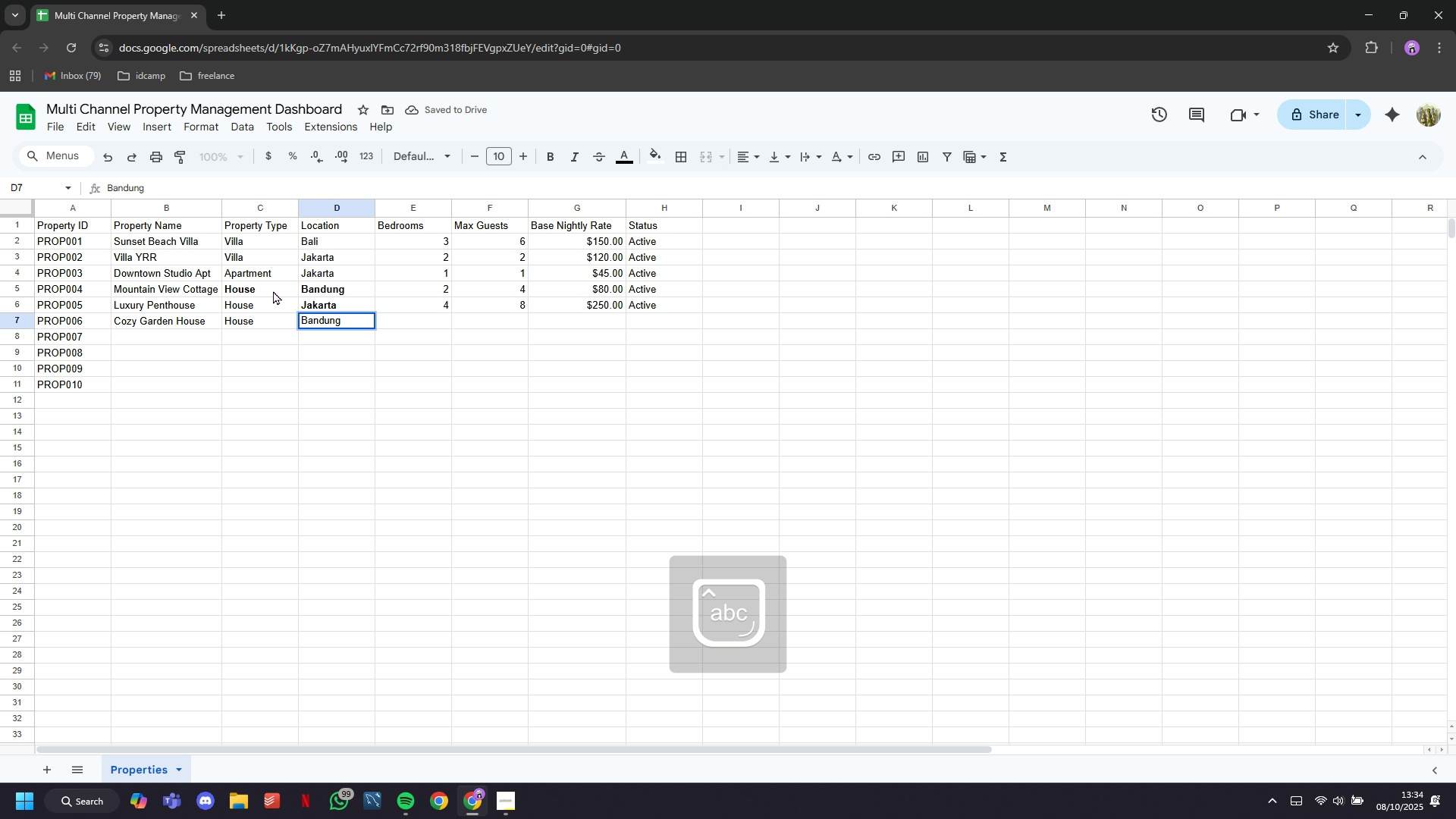 
key(ArrowRight)
 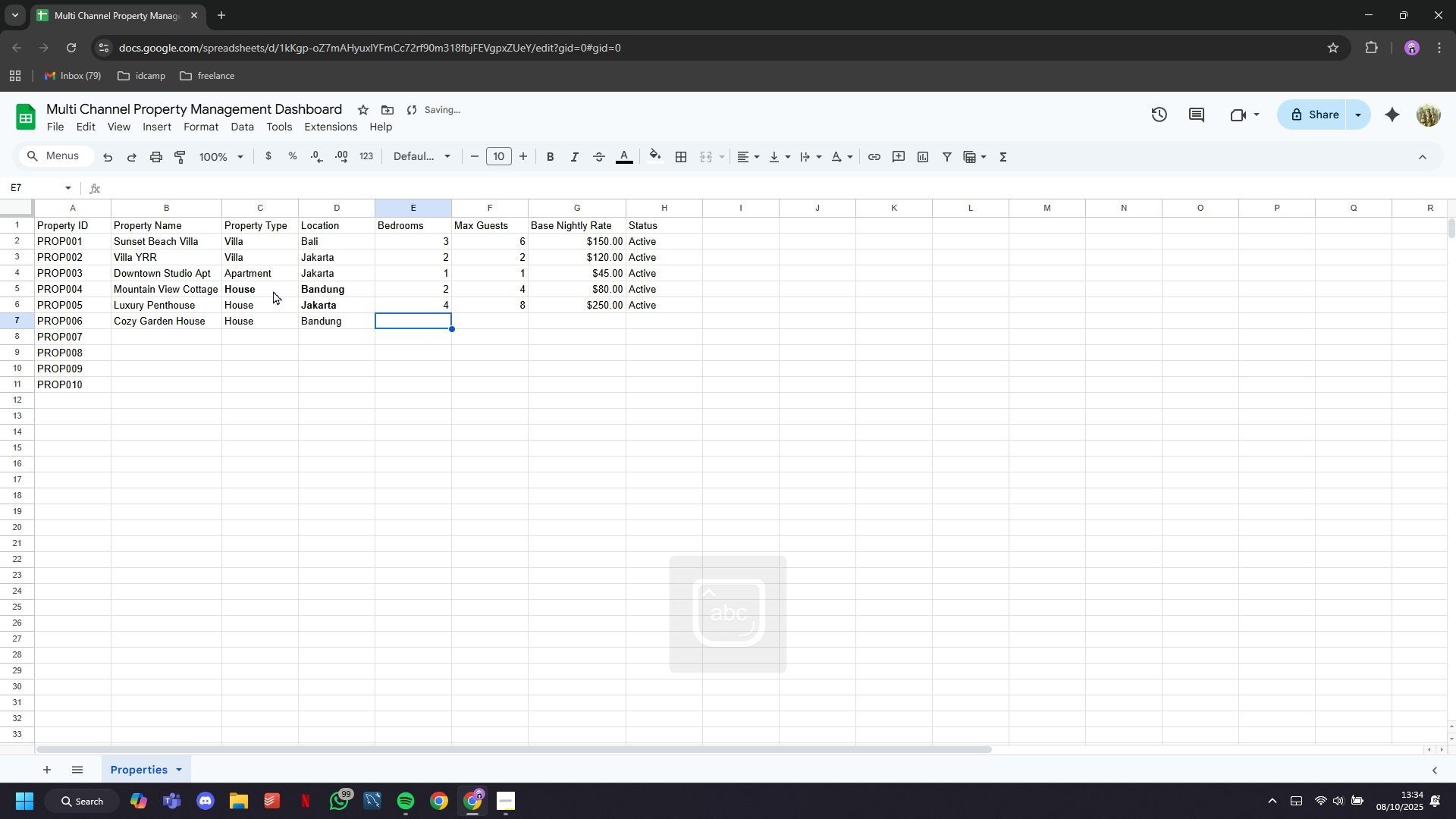 
key(5)
 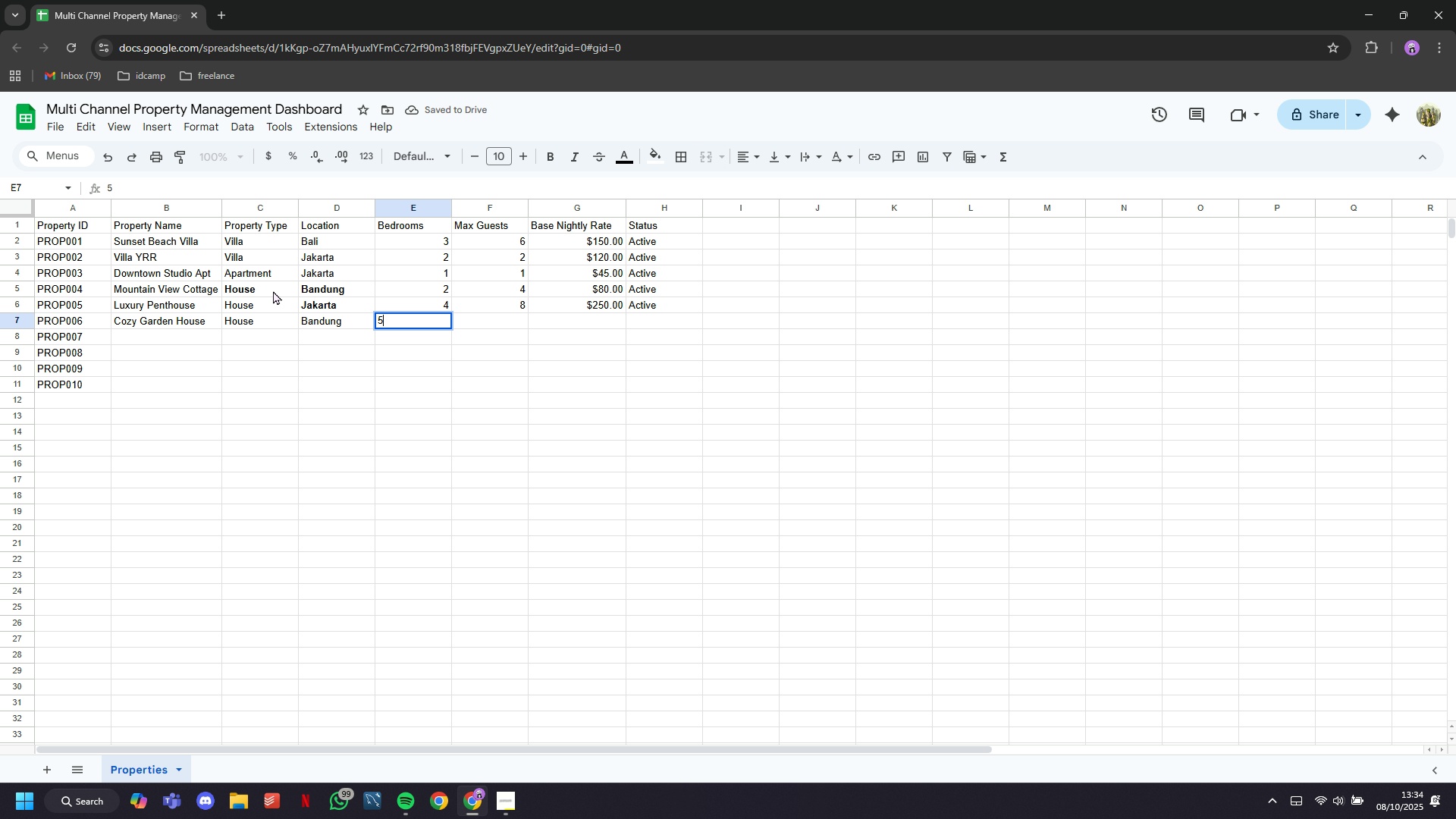 
key(ArrowRight)
 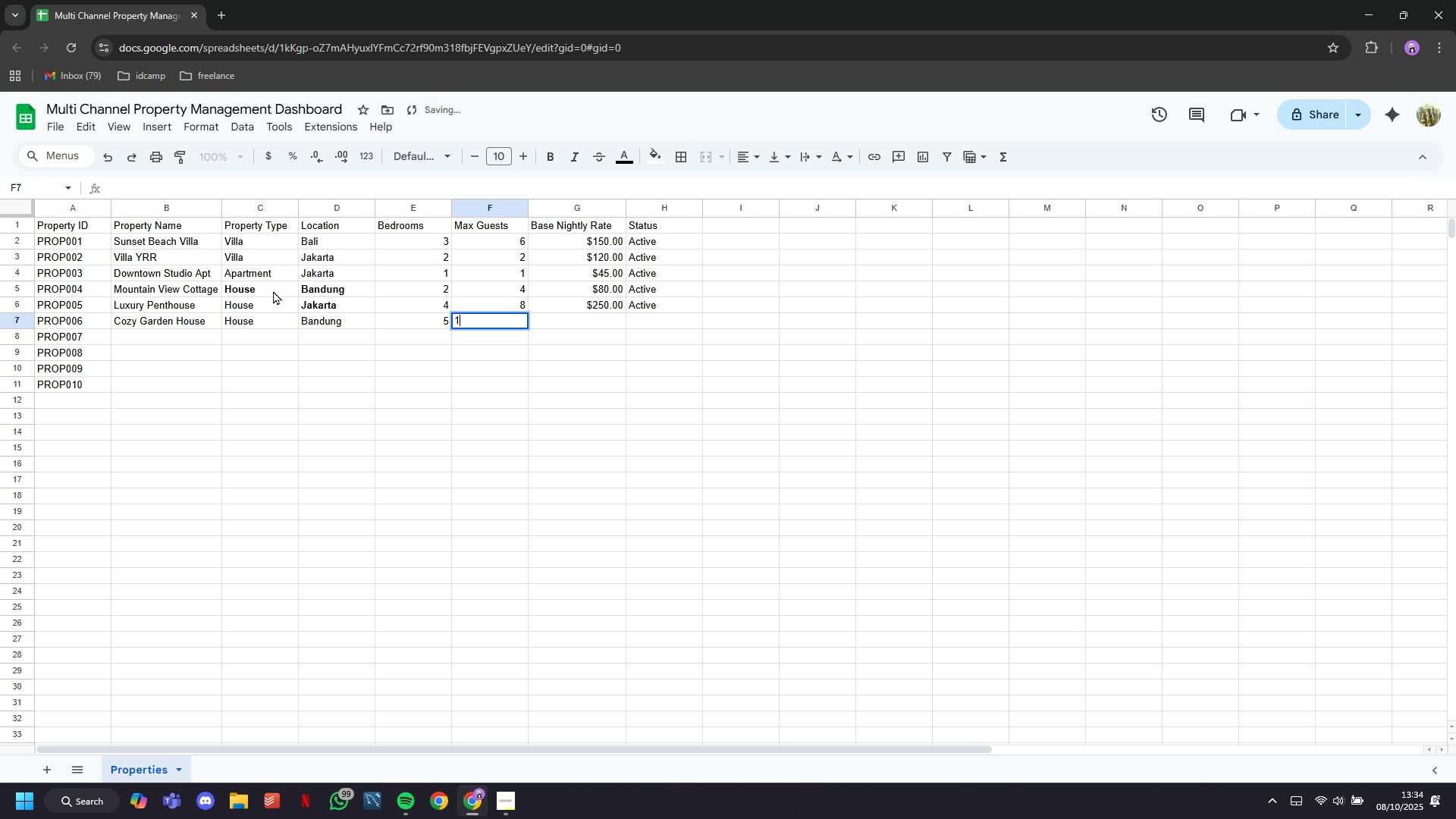 
type(10)
 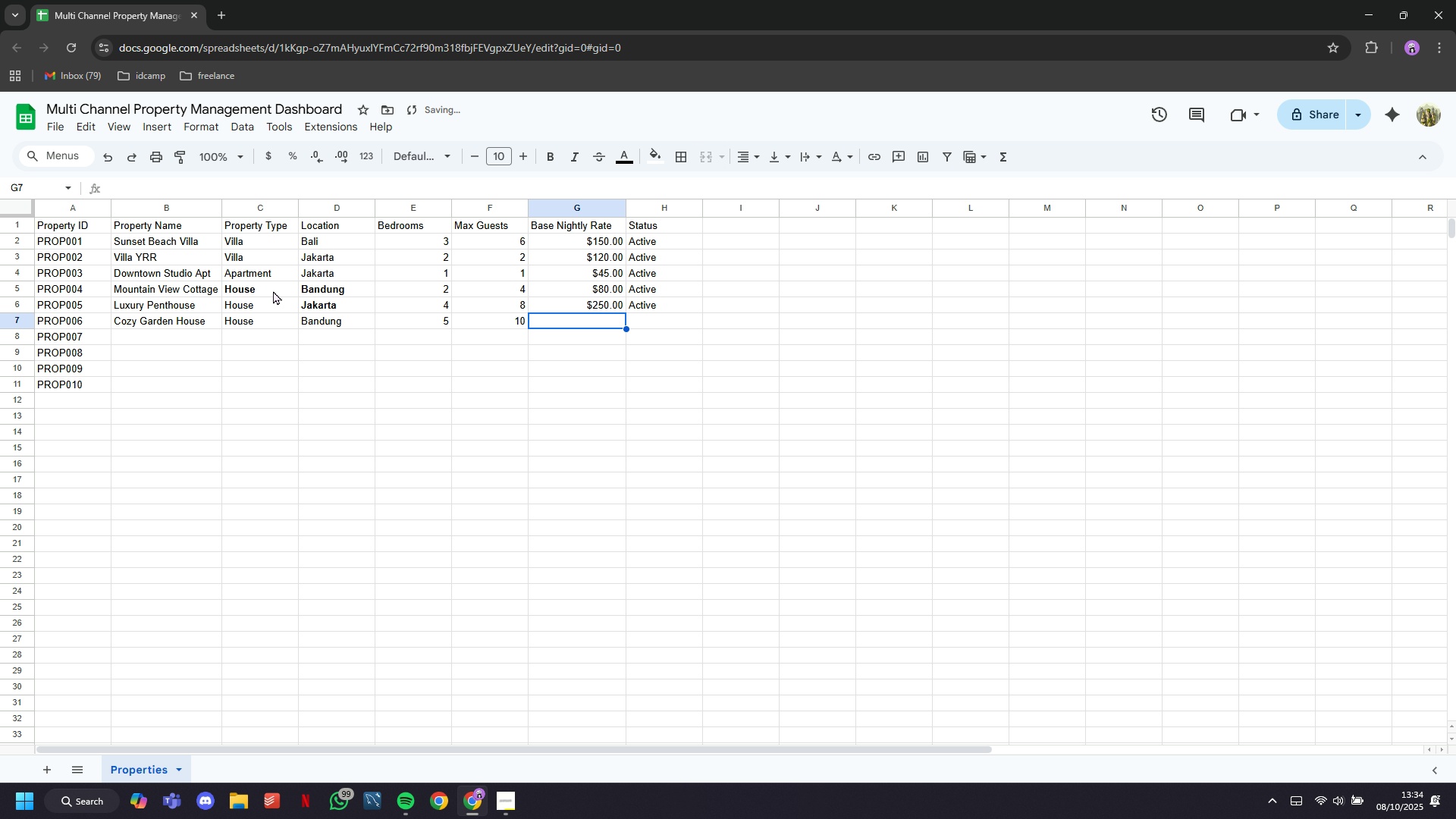 
key(ArrowRight)